 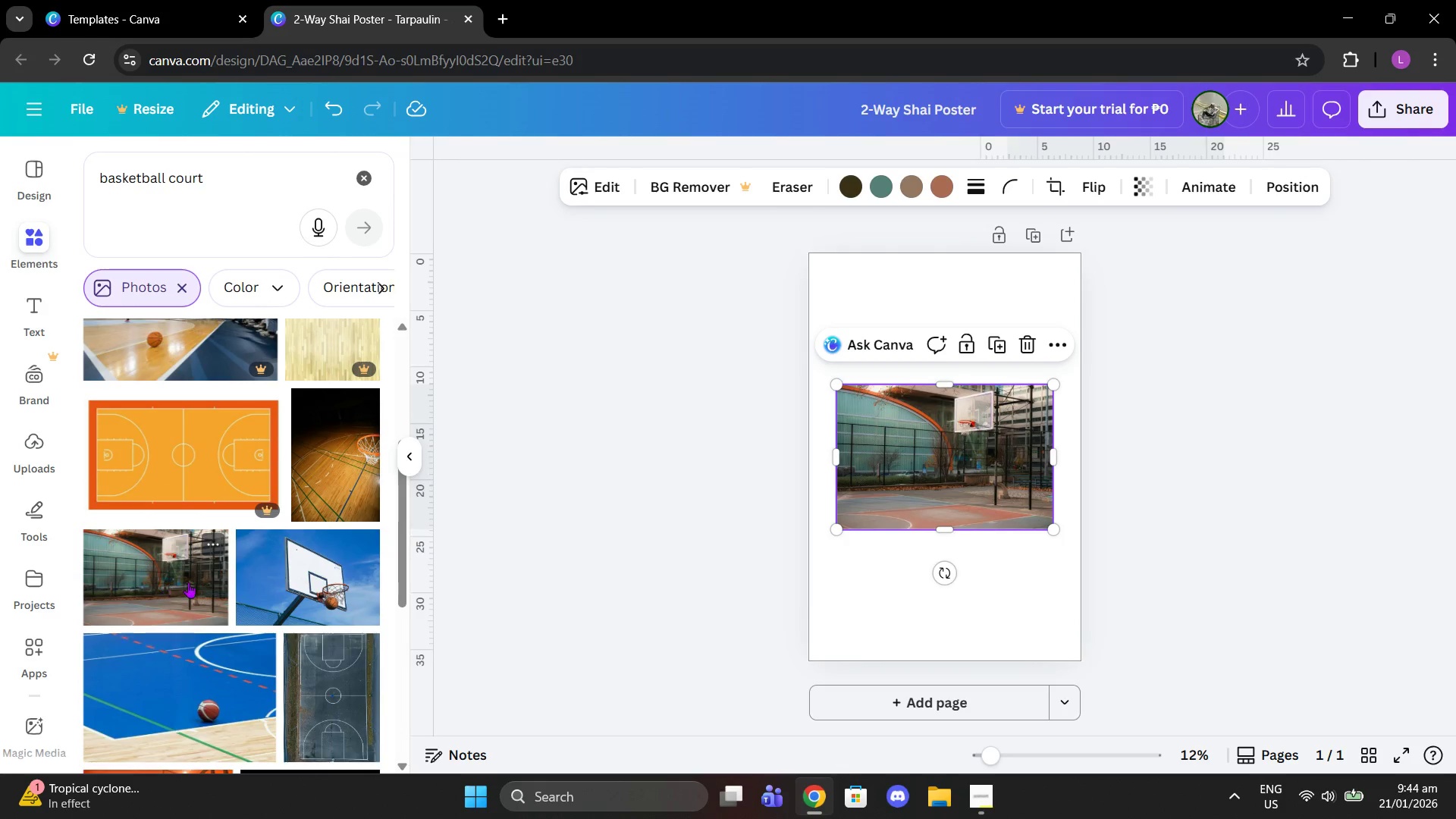 
left_click([1016, 348])
 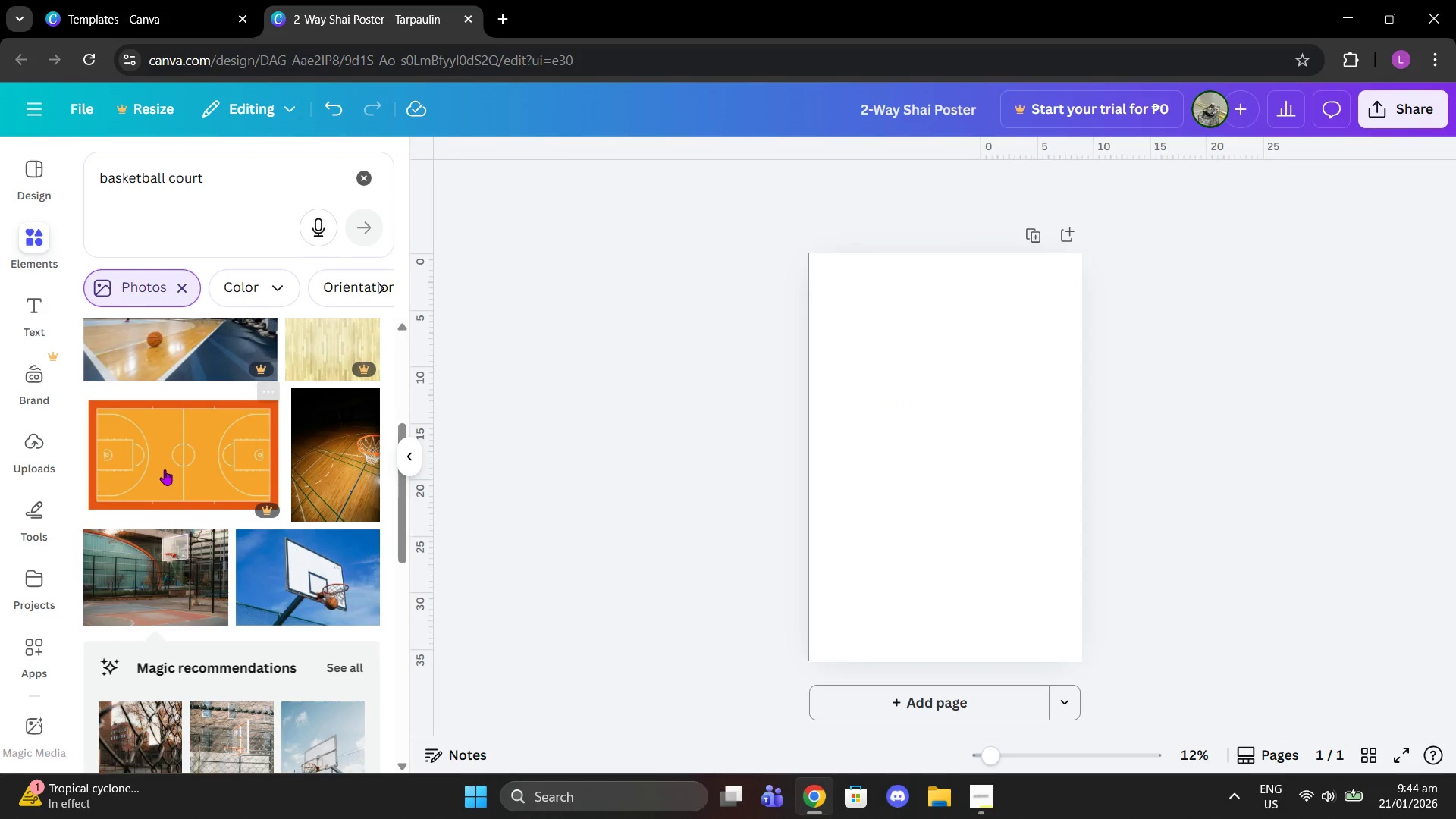 
scroll: coordinate [162, 487], scroll_direction: down, amount: 8.0
 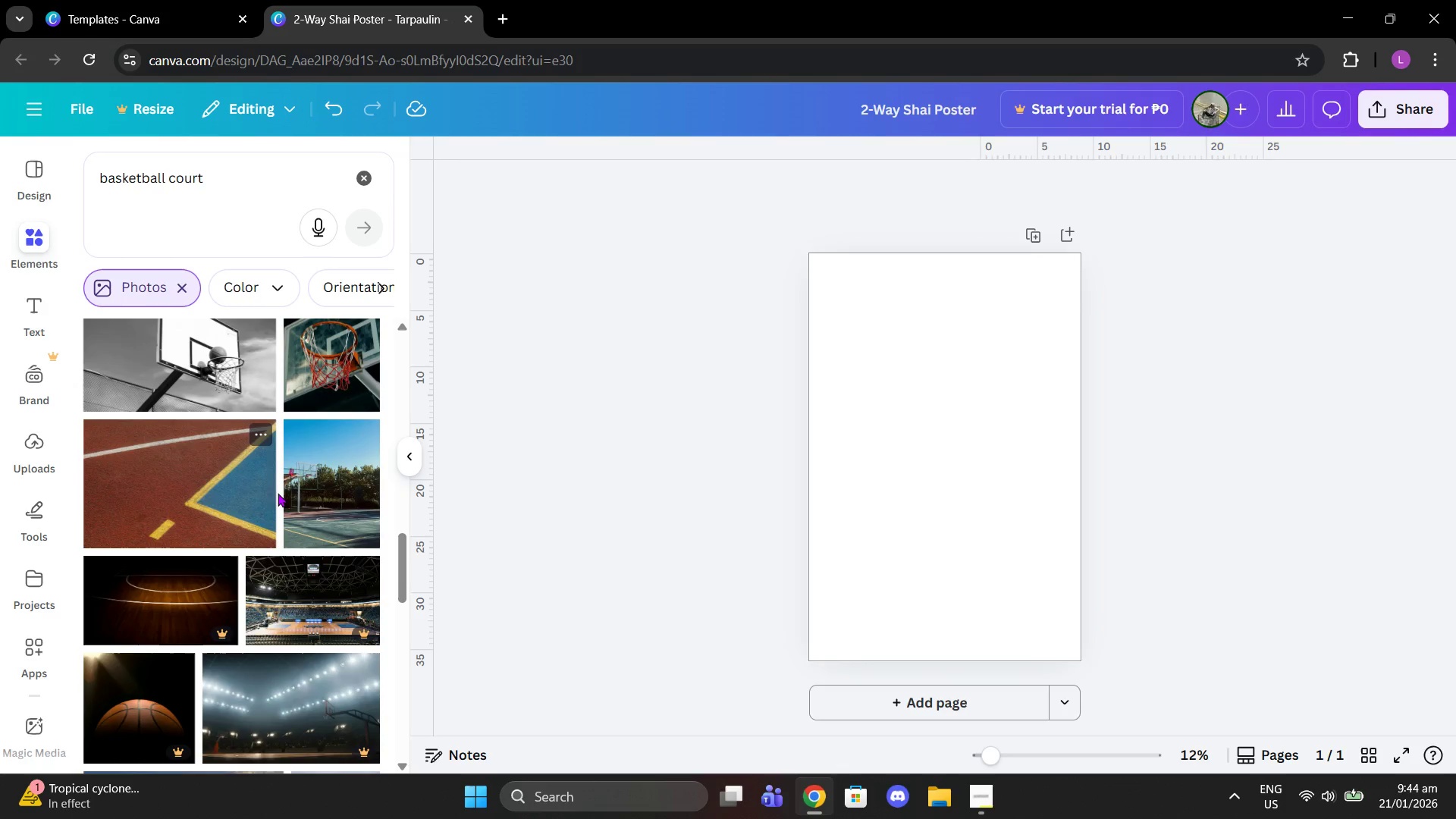 
left_click([292, 494])
 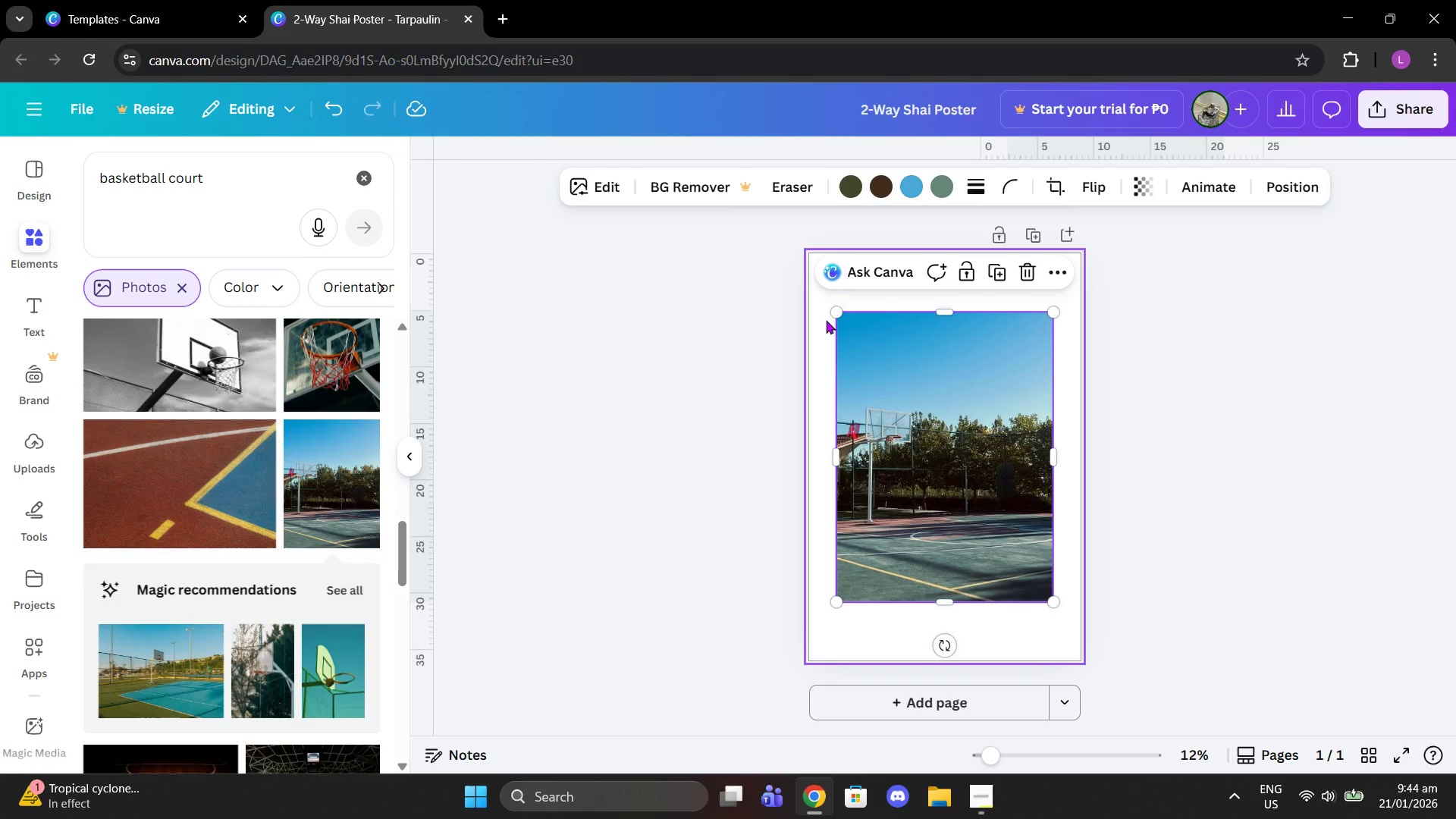 
left_click_drag(start_coordinate=[830, 313], to_coordinate=[794, 259])
 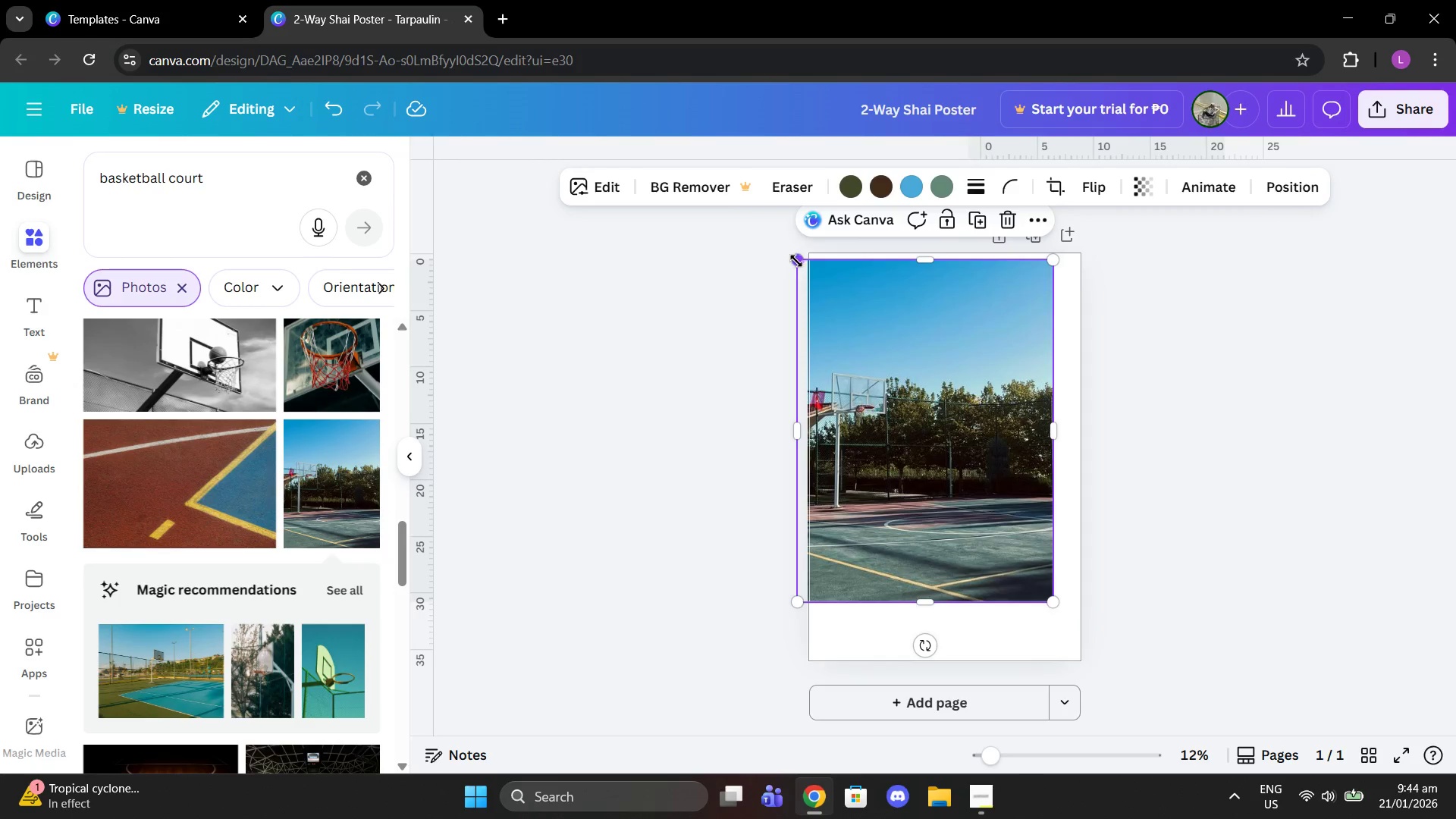 
left_click_drag(start_coordinate=[796, 261], to_coordinate=[816, 270])
 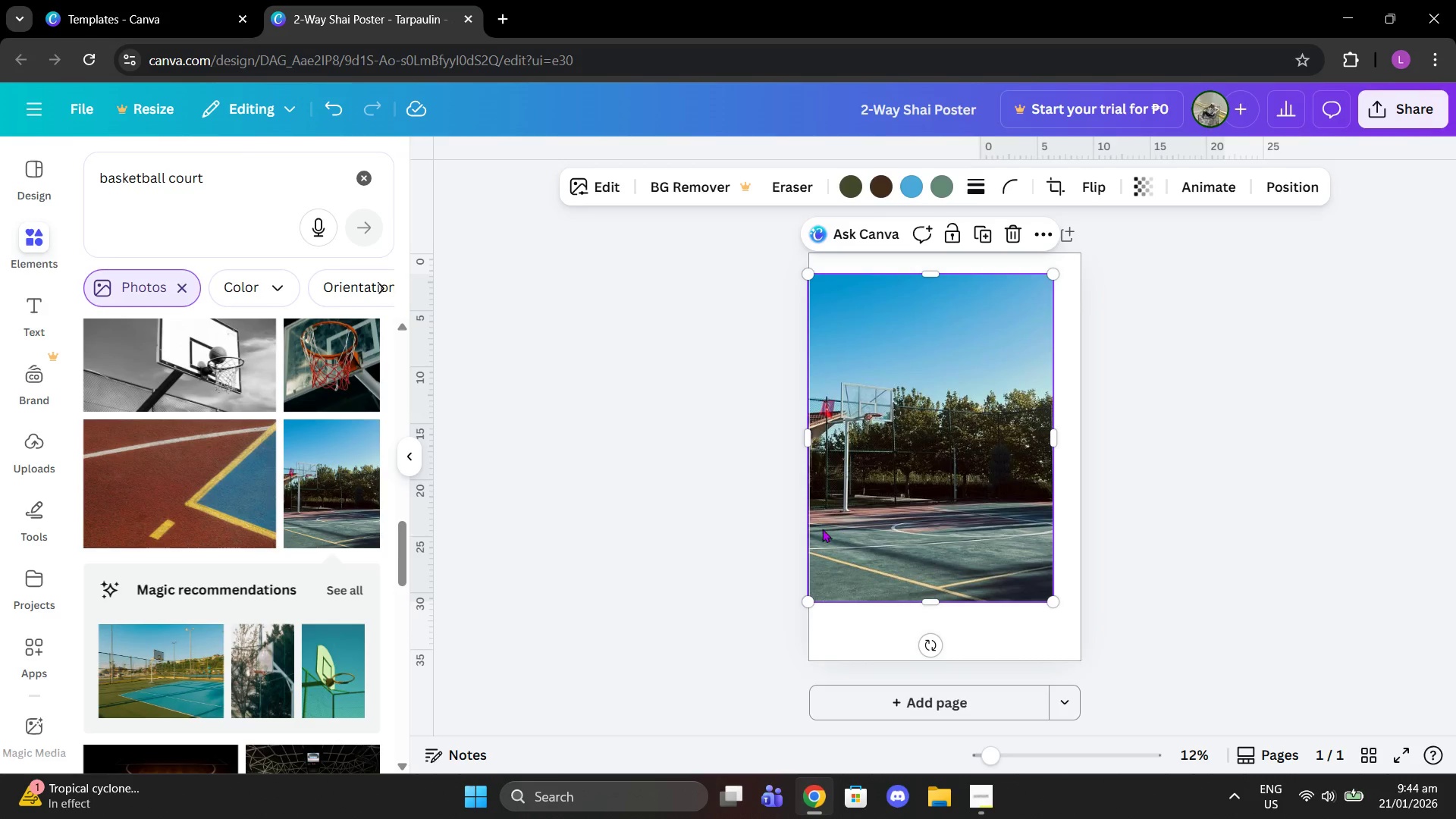 
scroll: coordinate [282, 500], scroll_direction: down, amount: 3.0
 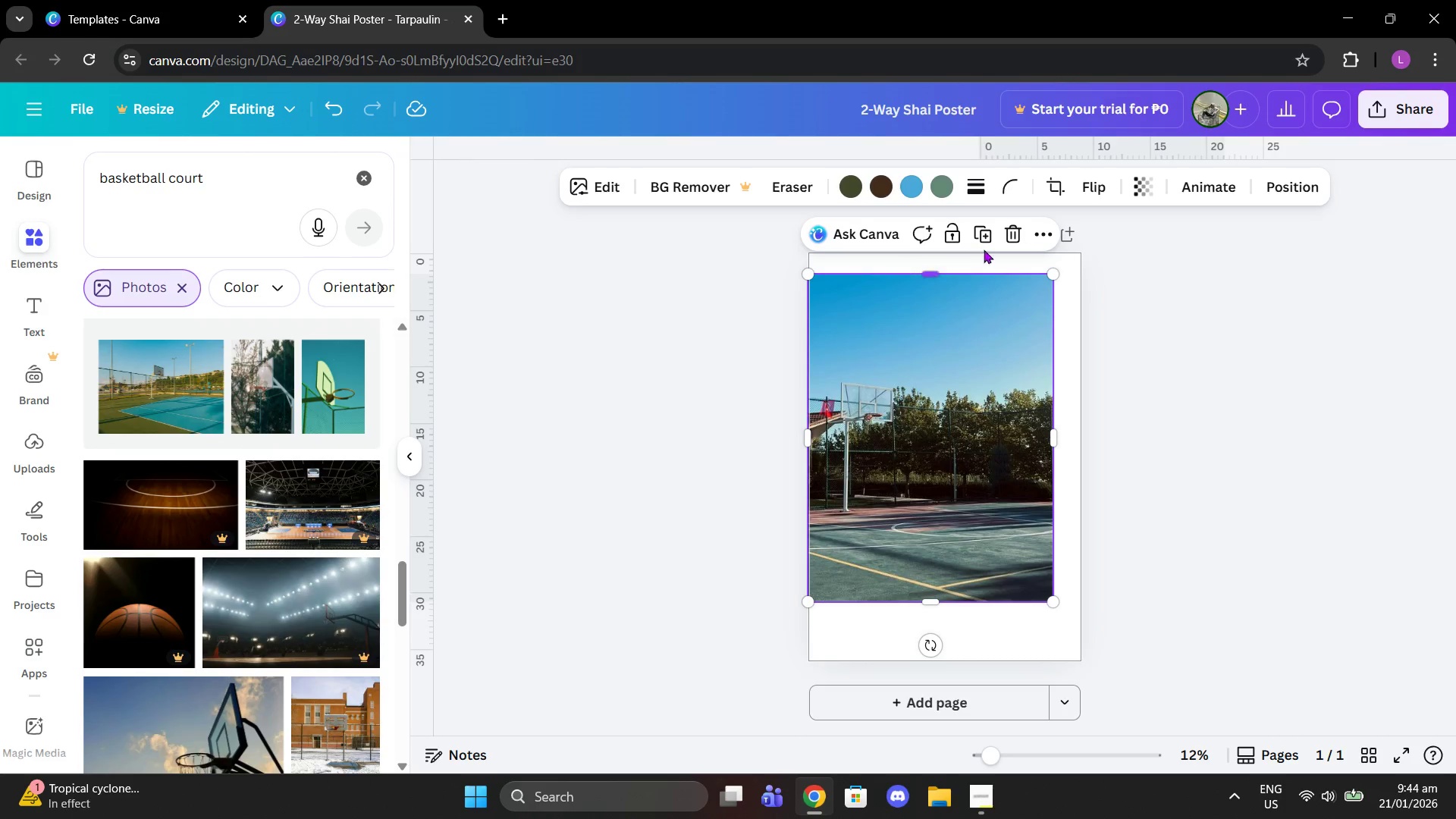 
left_click([1008, 237])
 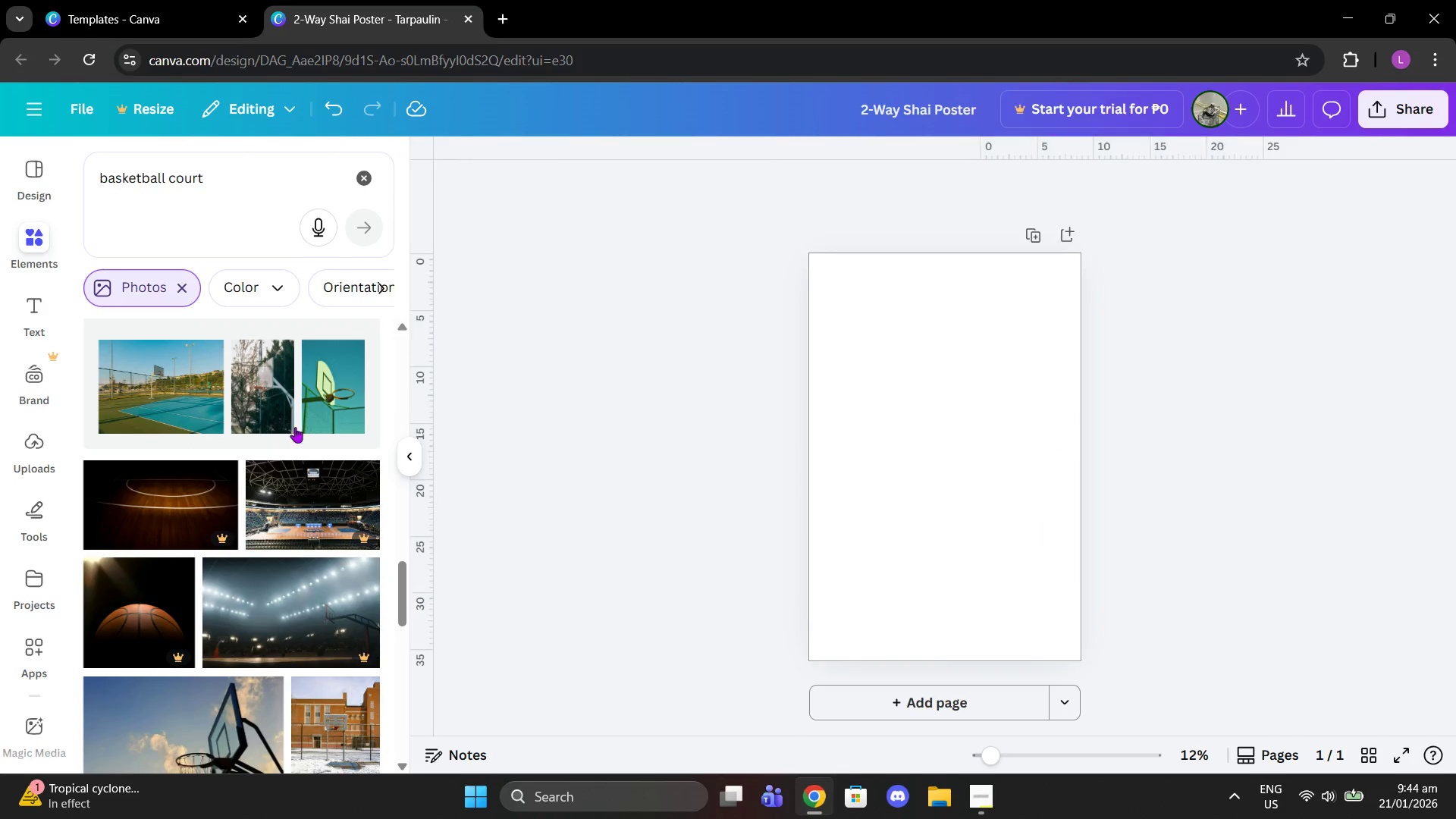 
scroll: coordinate [249, 448], scroll_direction: down, amount: 2.0
 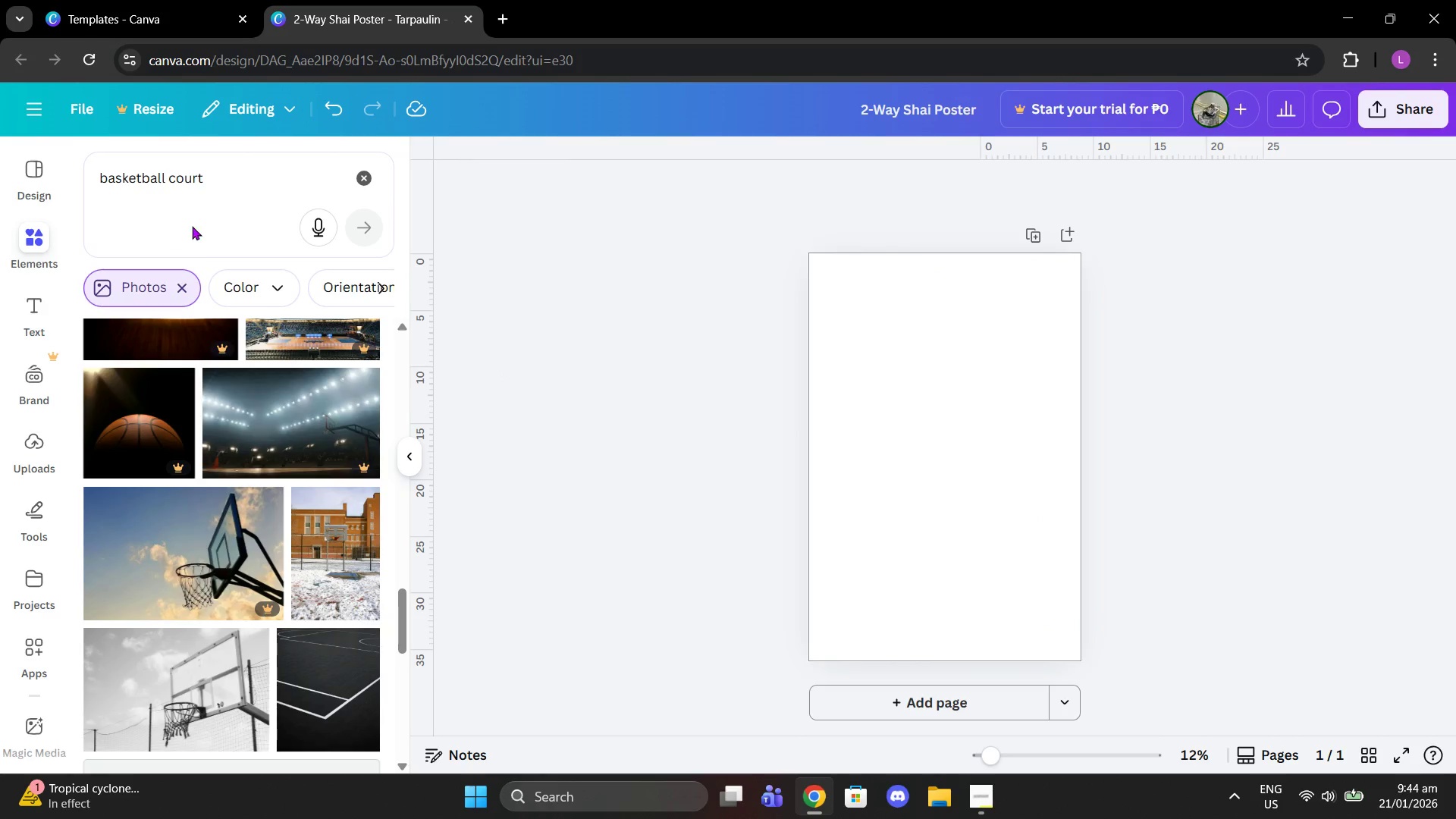 
left_click([219, 176])
 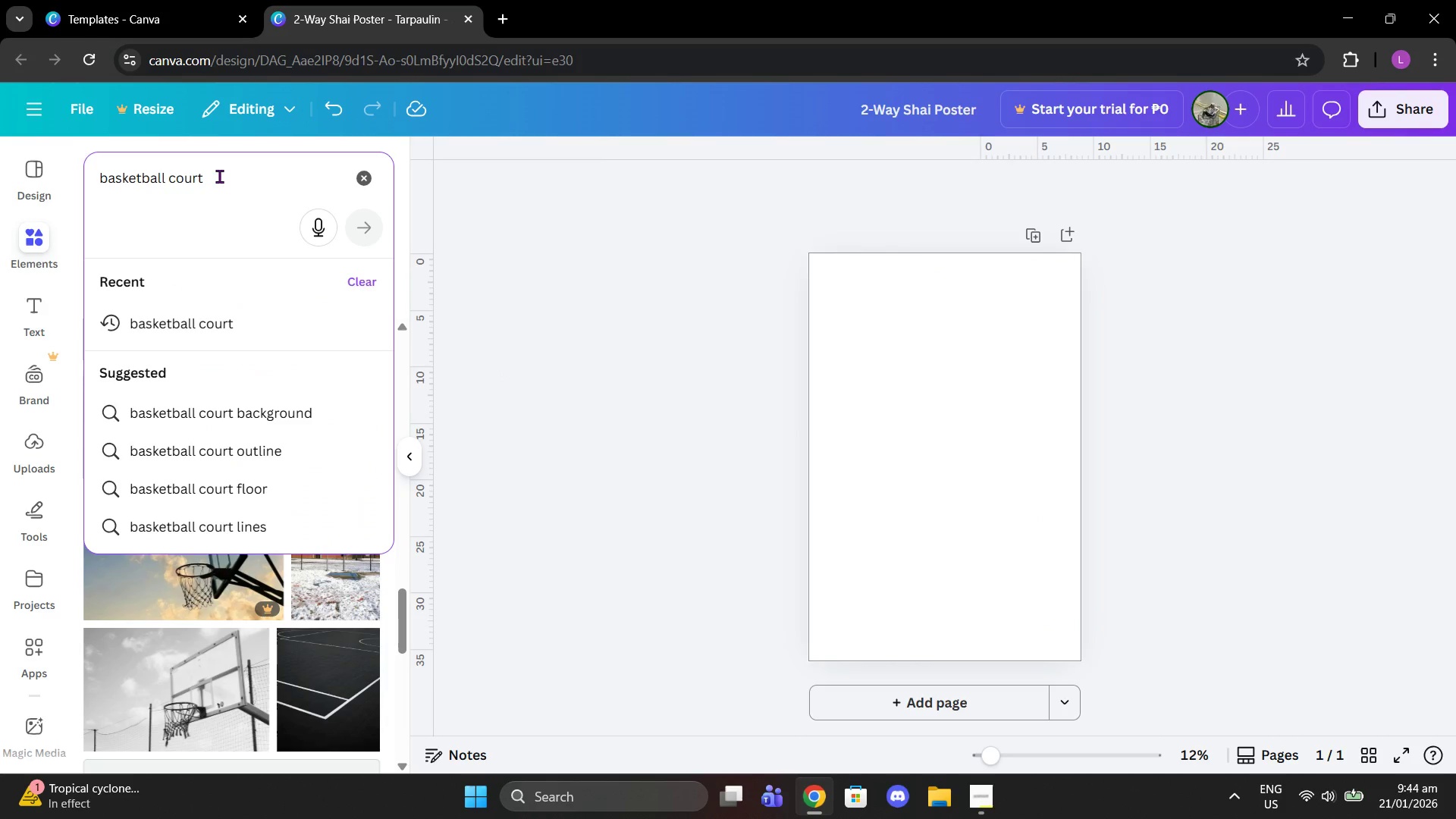 
type( outdoor)
 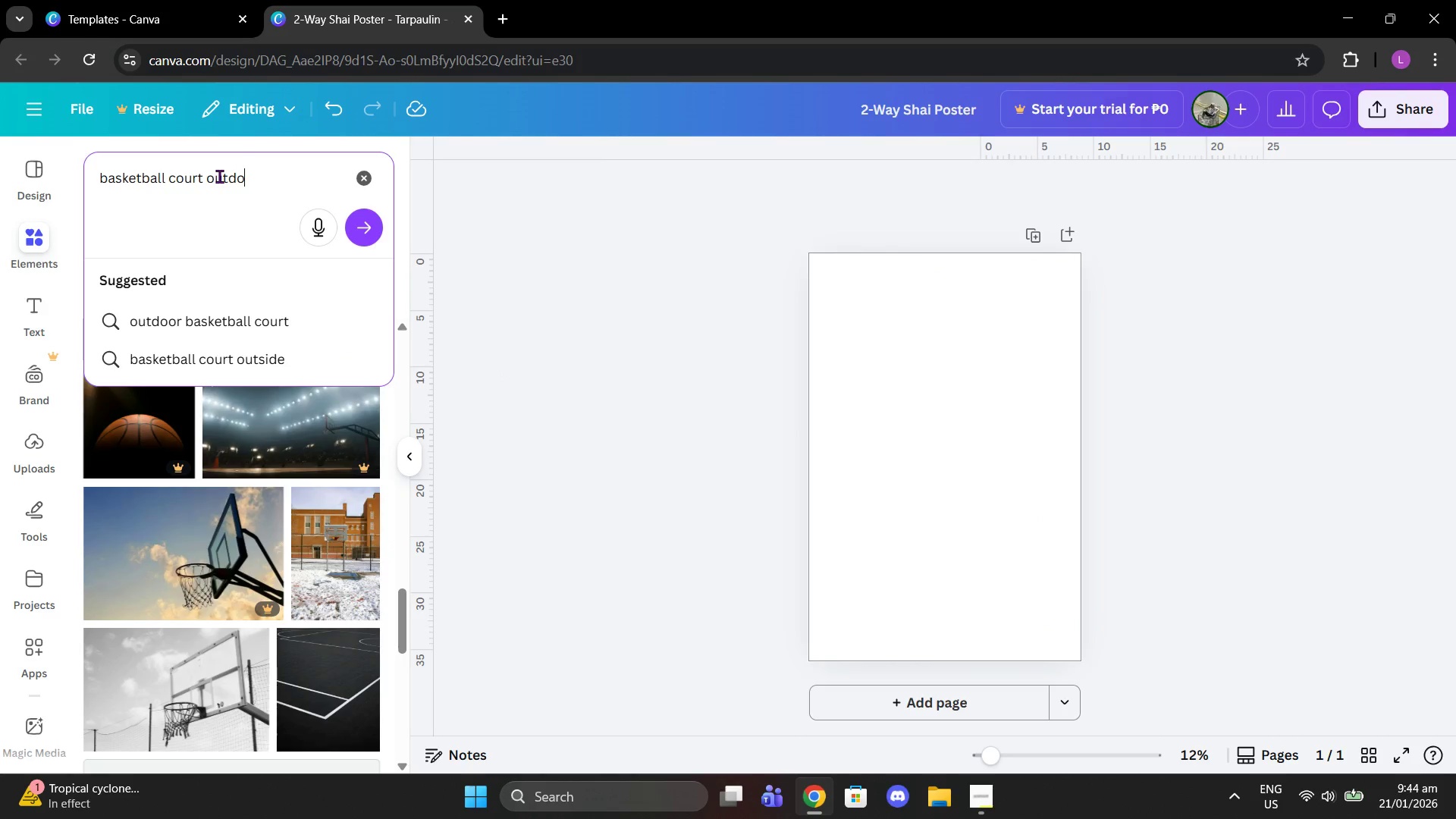 
key(Enter)
 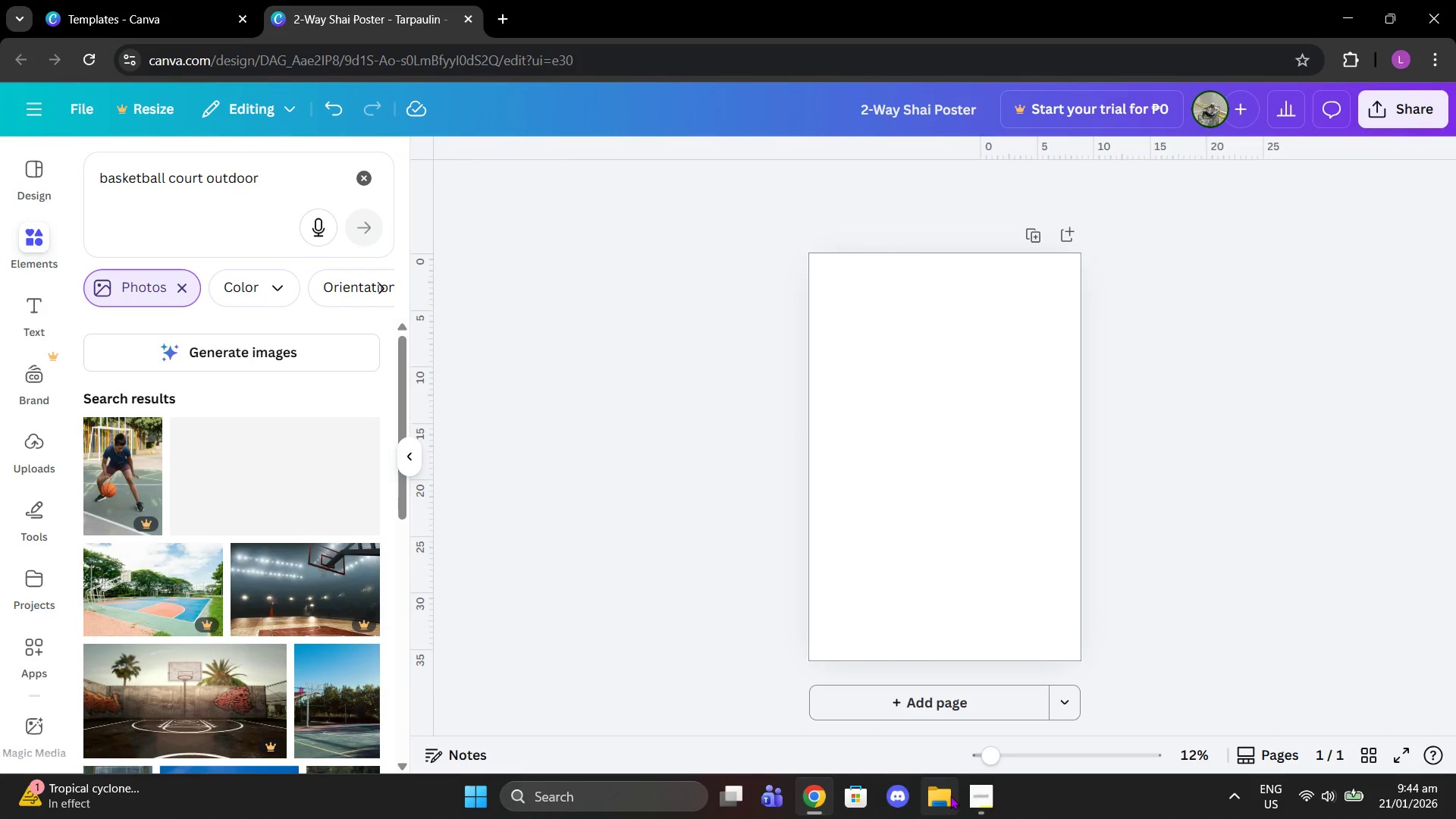 
left_click([971, 795])